 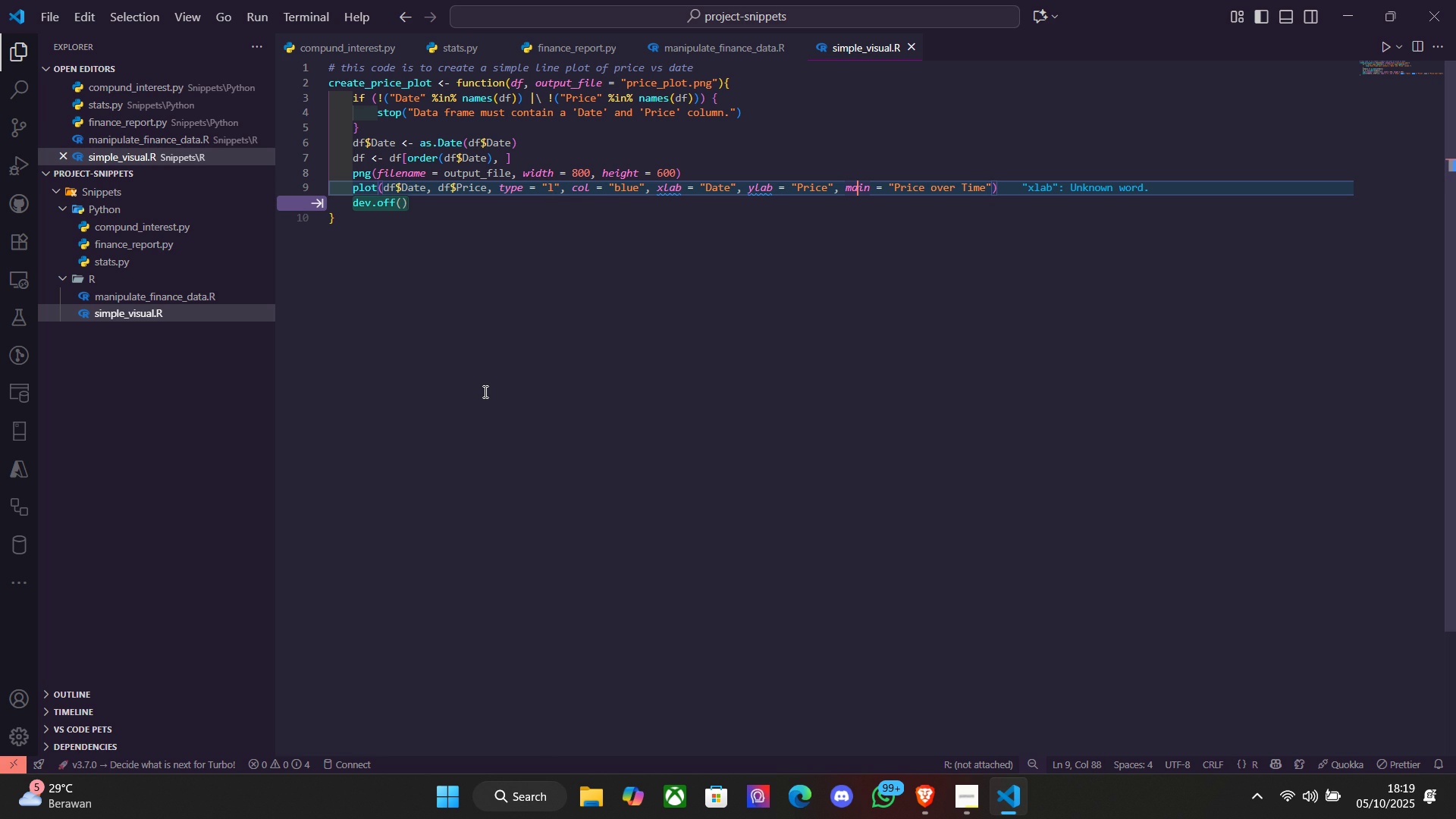 
key(End)
 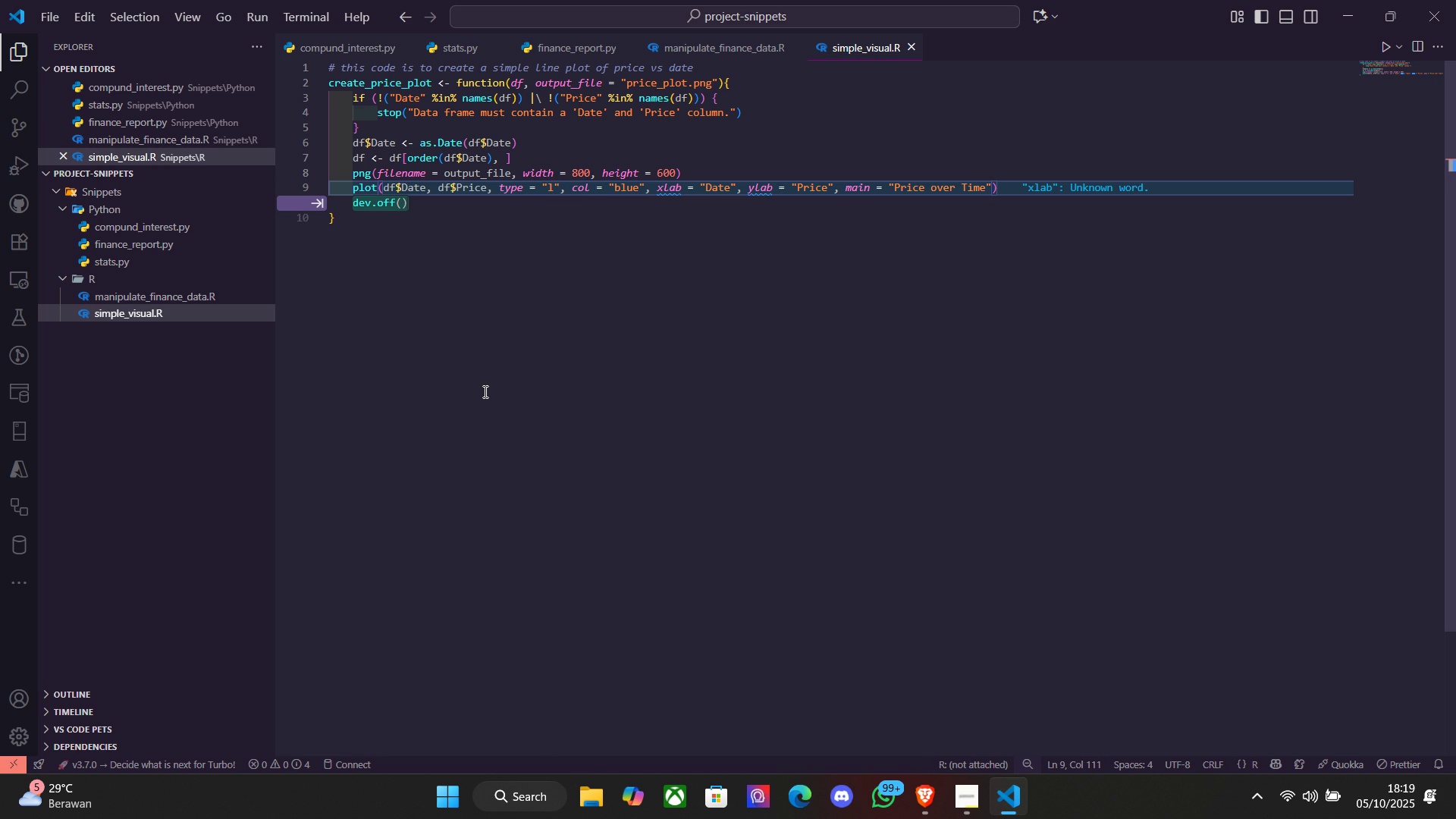 
key(Enter)
 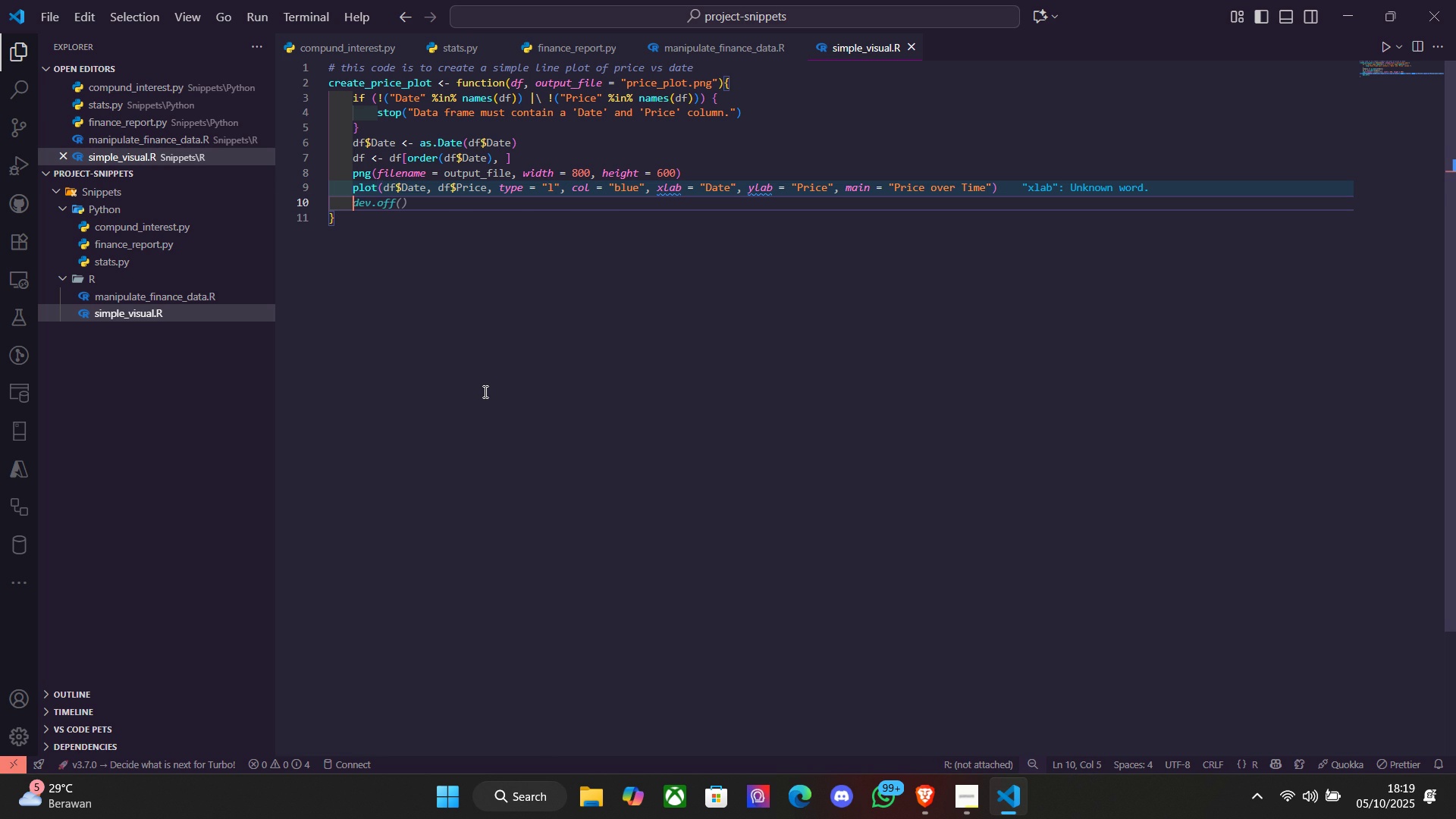 
key(Tab)
 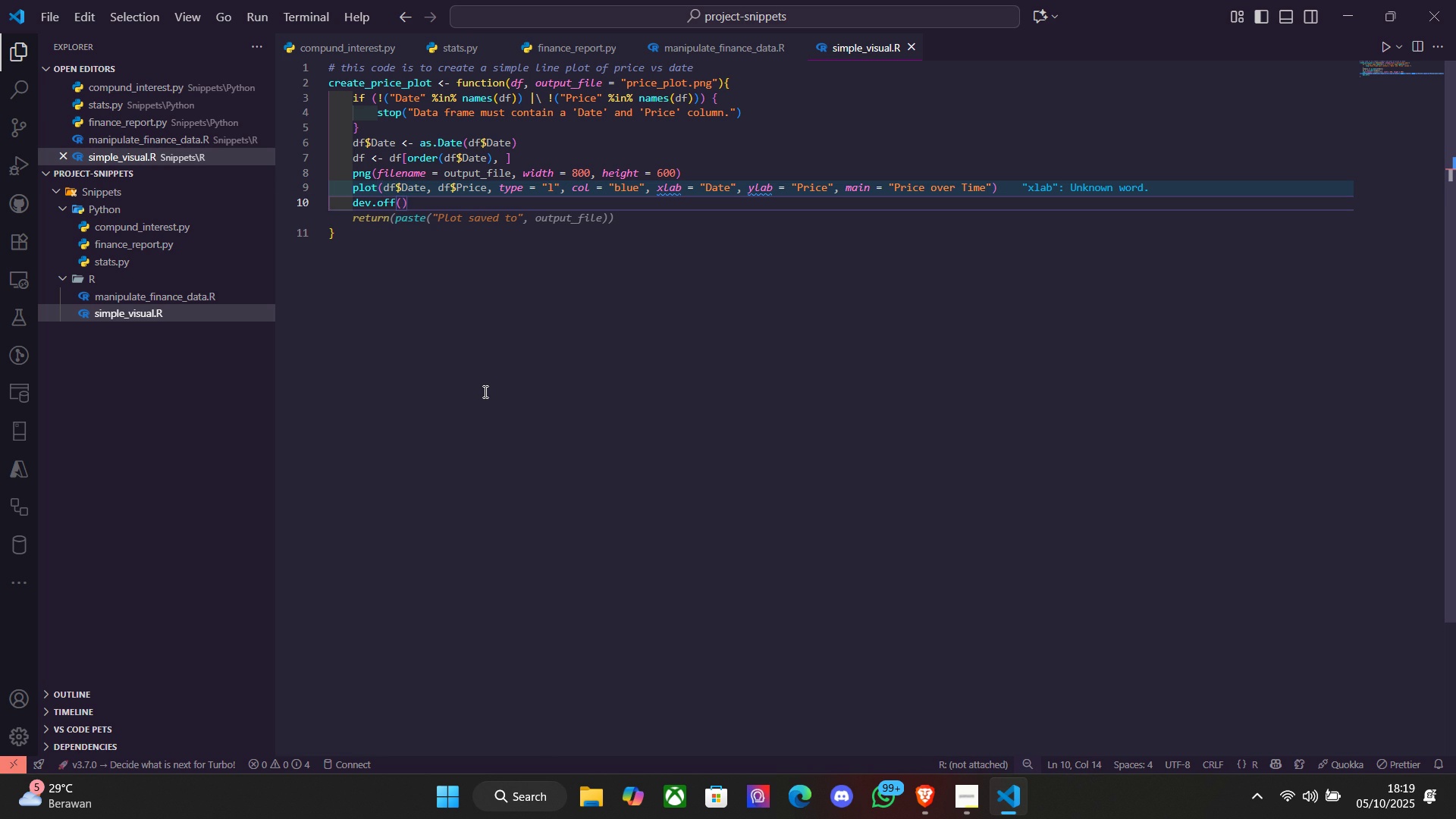 
key(Enter)